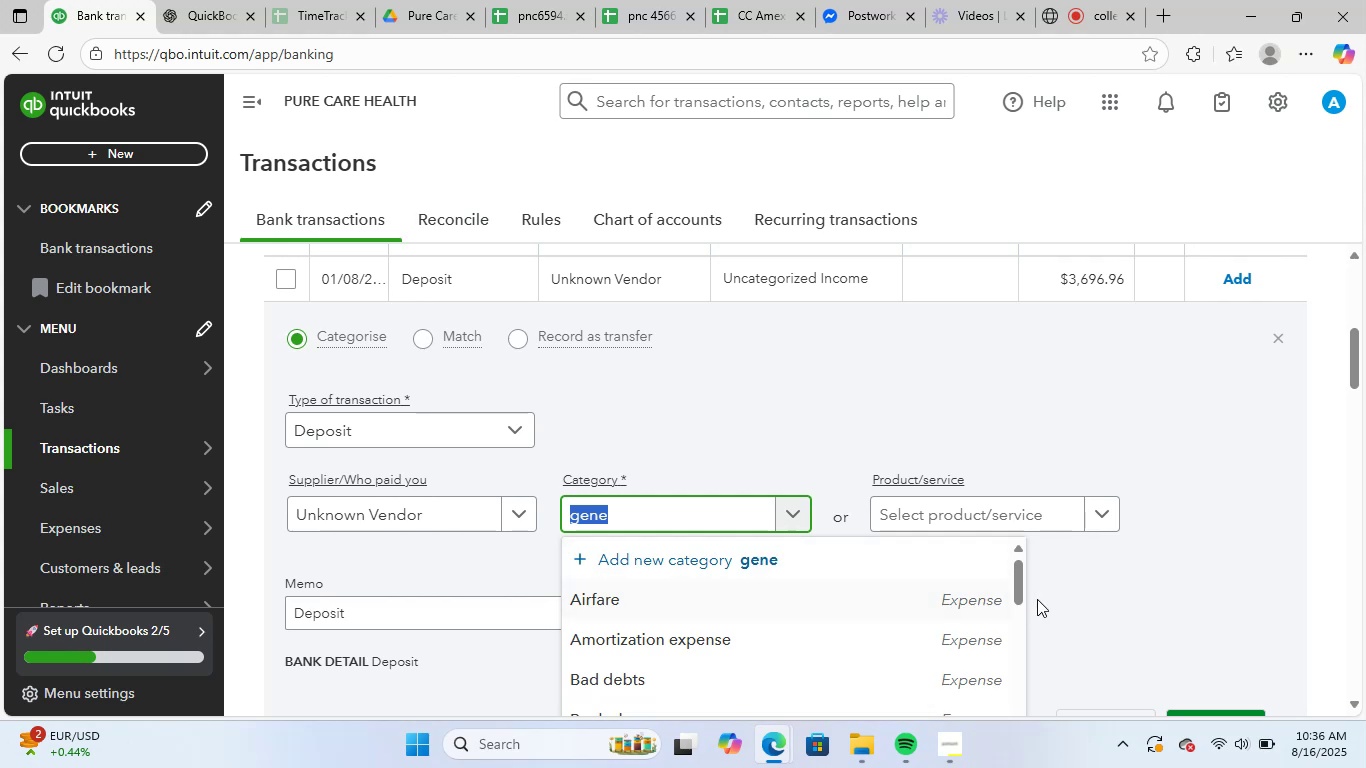 
left_click([1125, 609])
 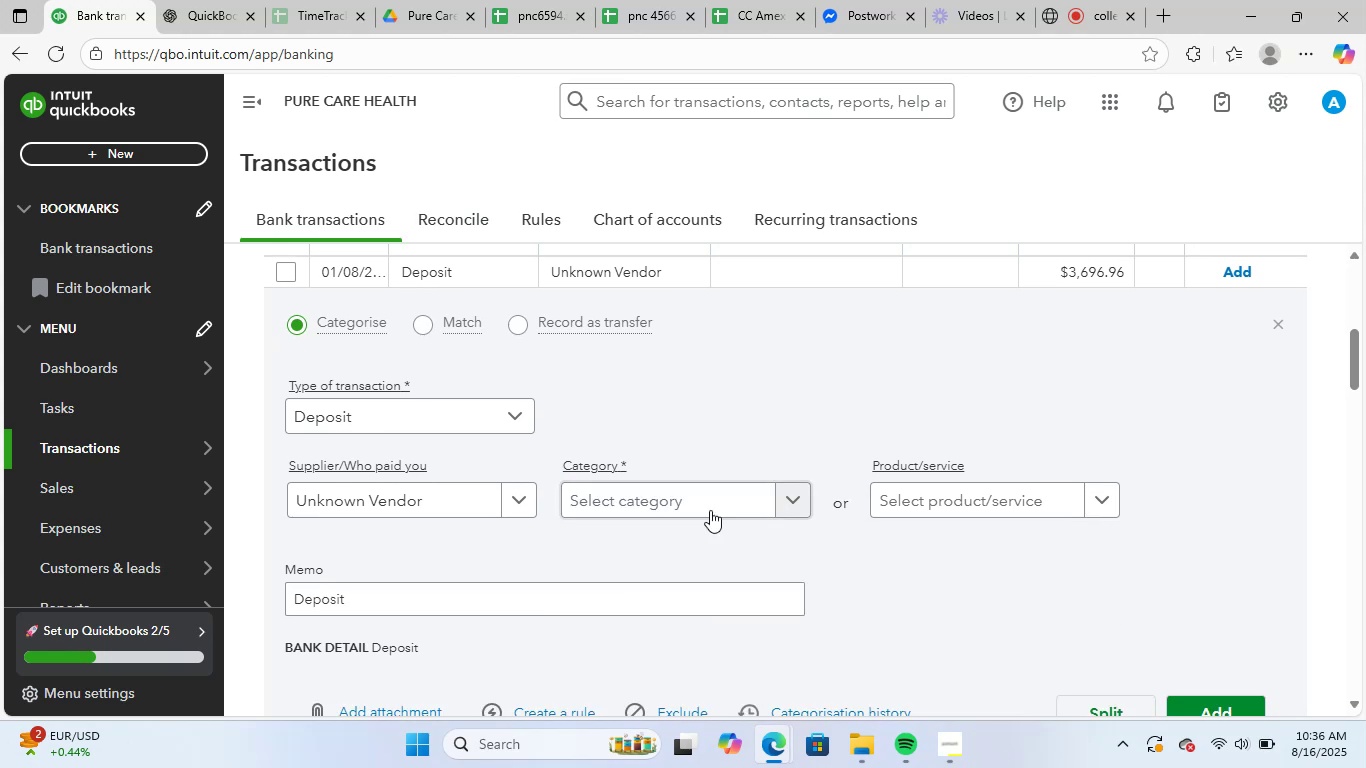 
scroll: coordinate [750, 527], scroll_direction: up, amount: 1.0
 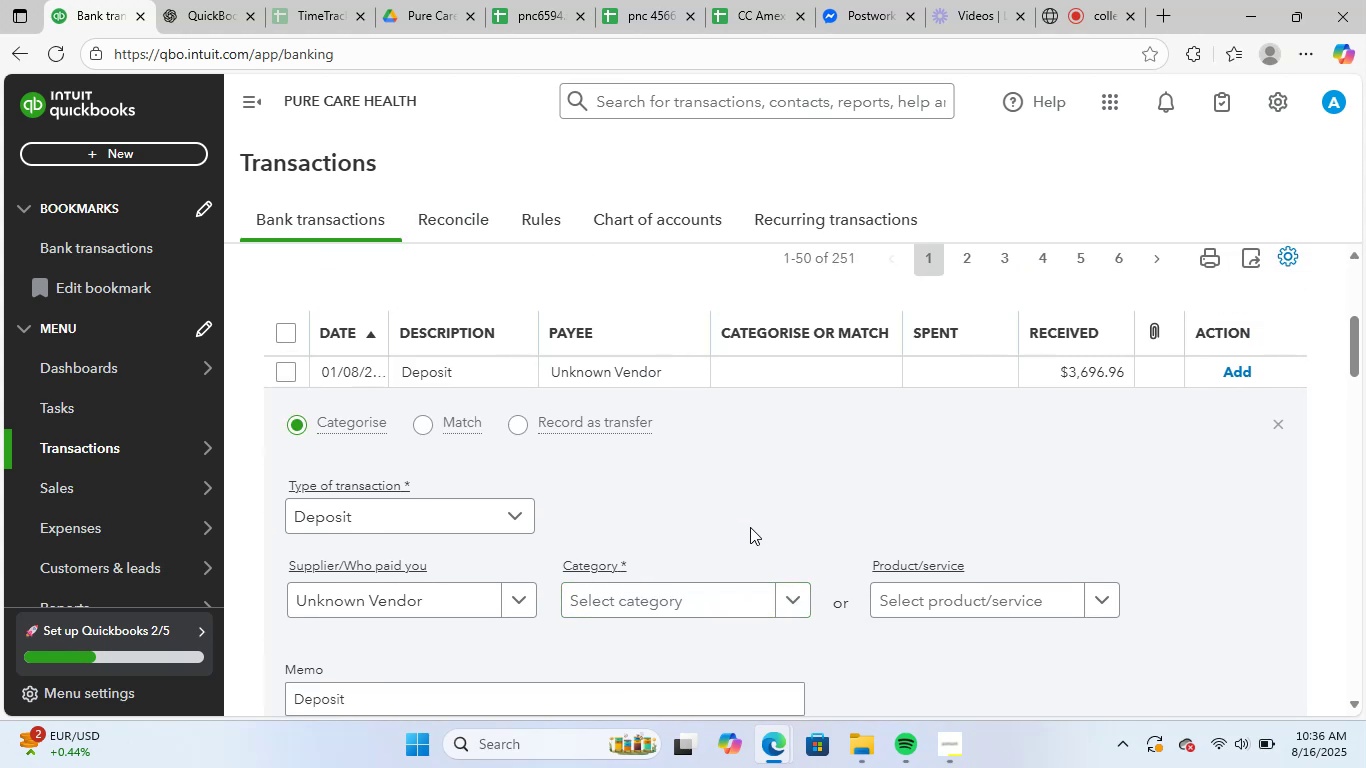 
scroll: coordinate [750, 527], scroll_direction: down, amount: 1.0
 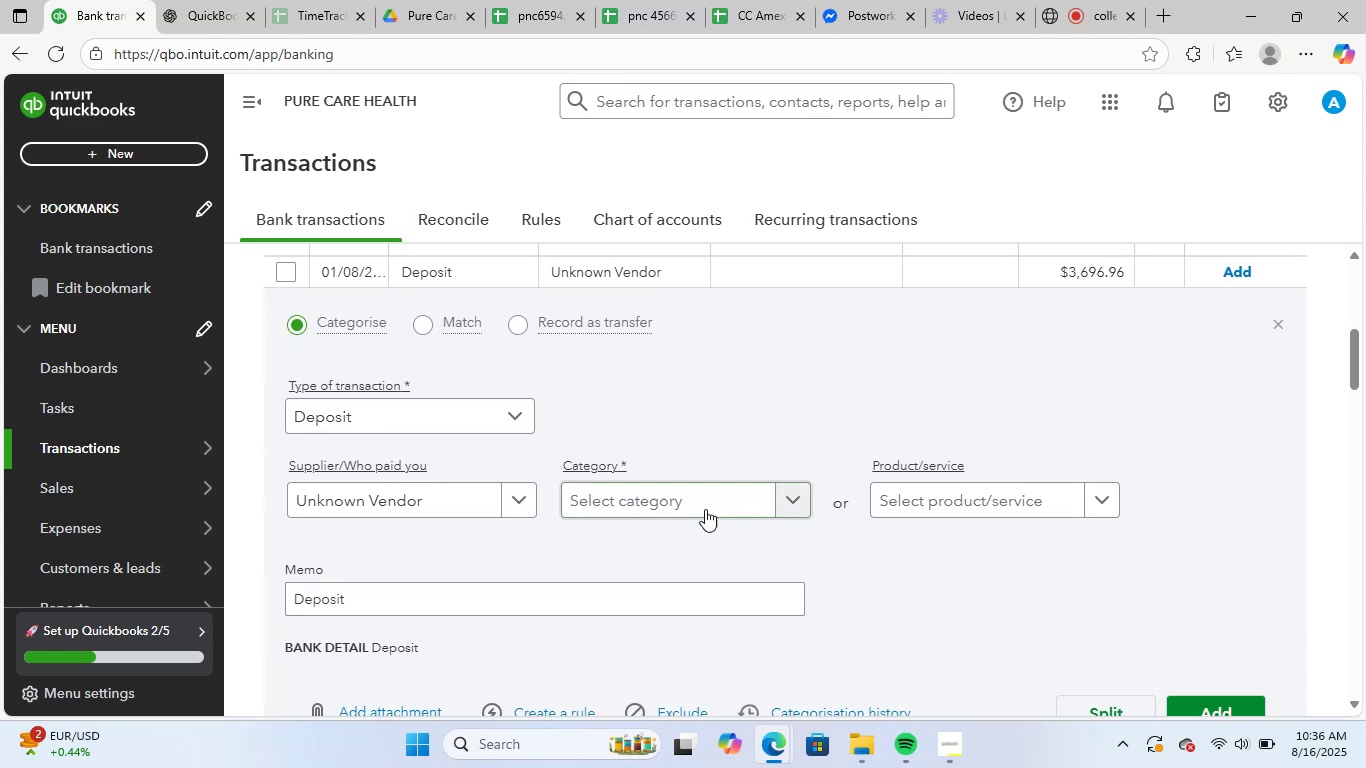 
left_click([705, 507])
 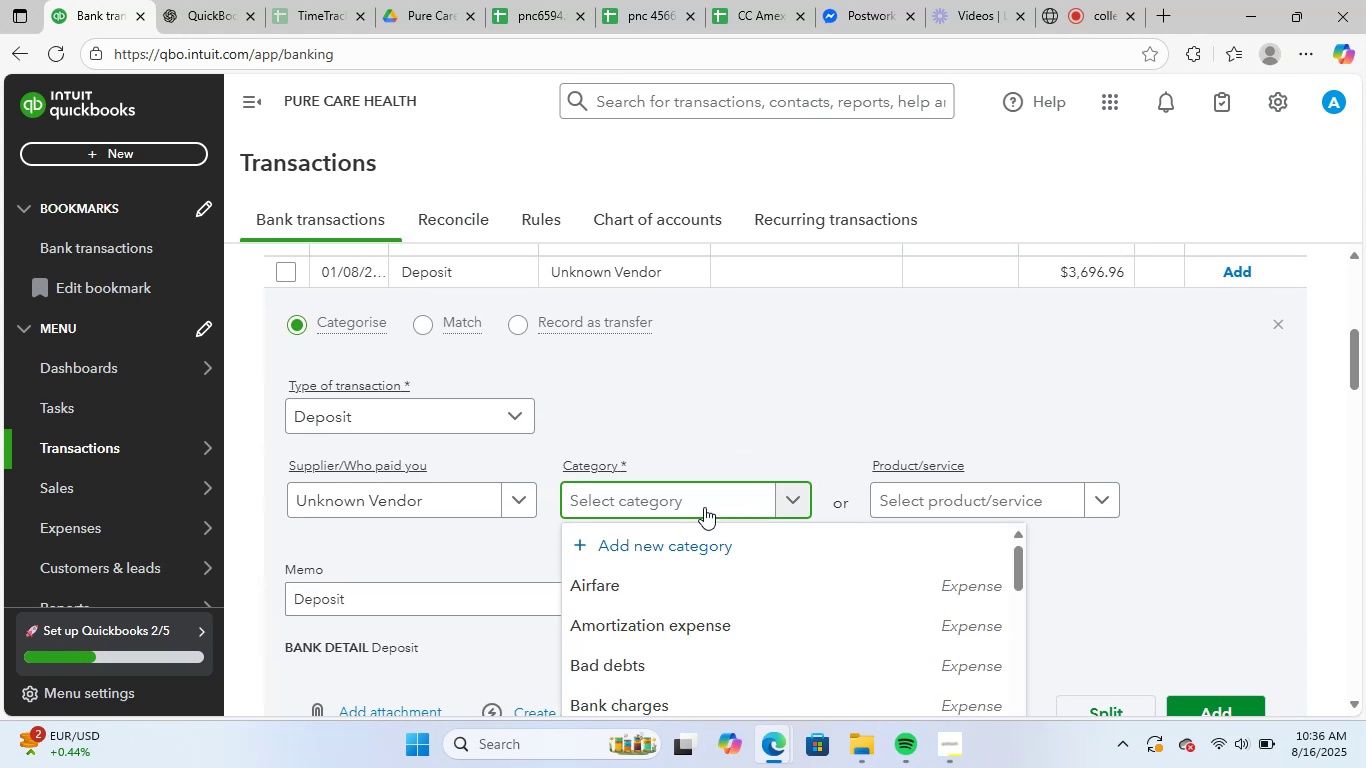 
type(uncateg)
 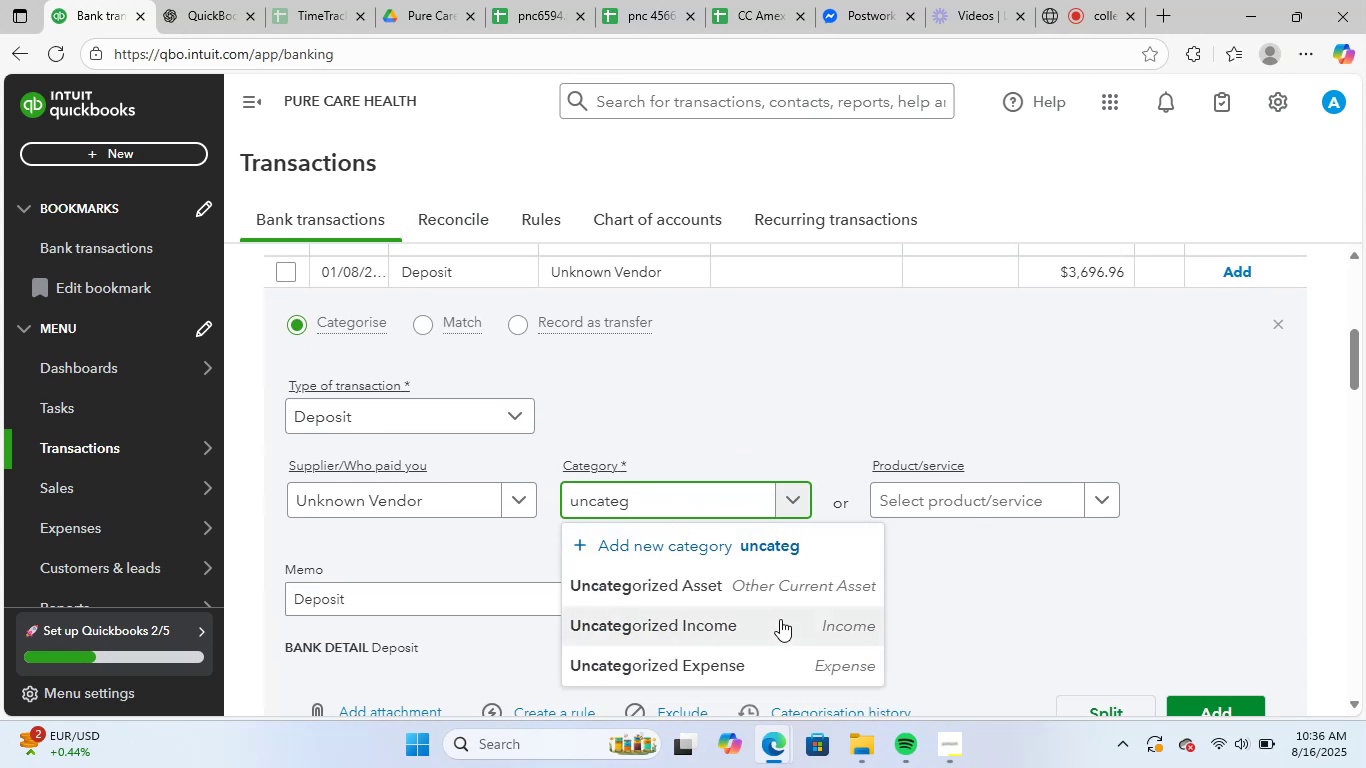 
left_click([777, 618])
 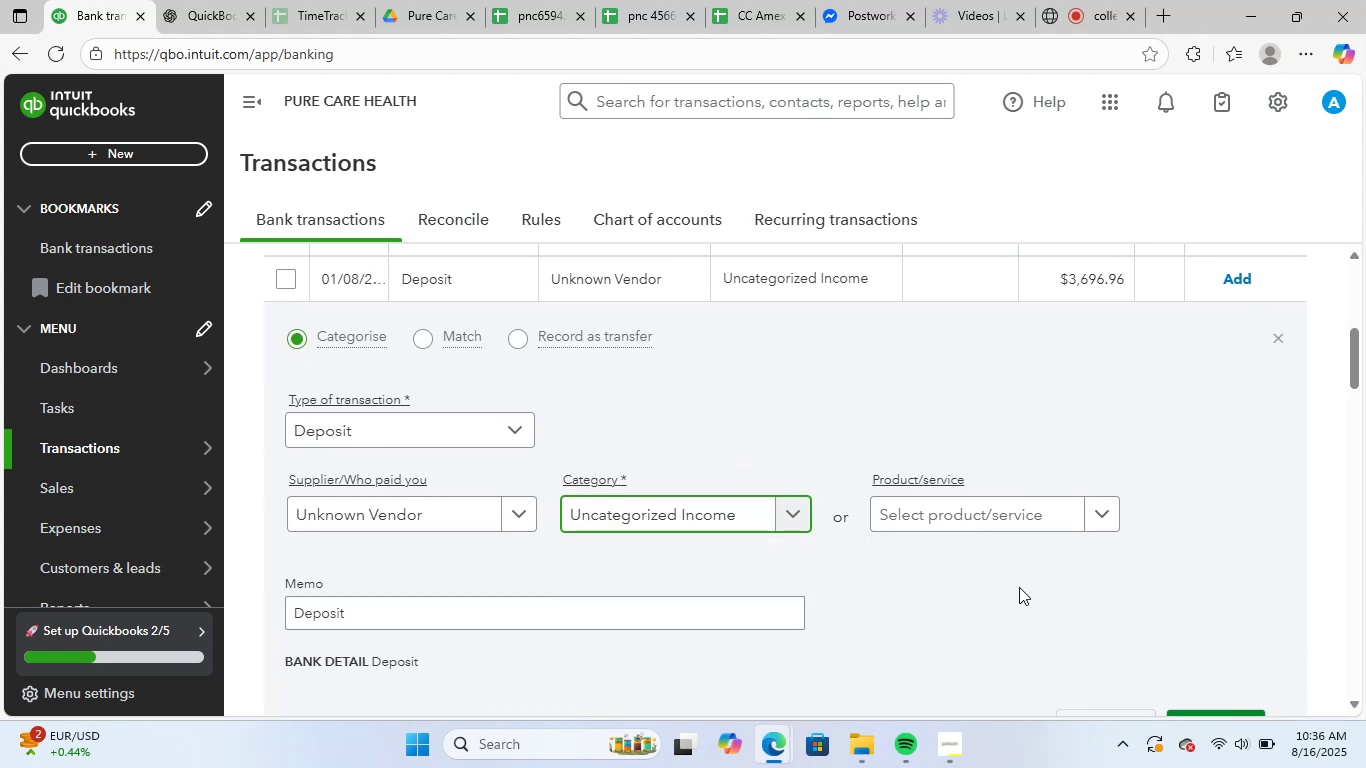 
scroll: coordinate [1142, 504], scroll_direction: down, amount: 2.0
 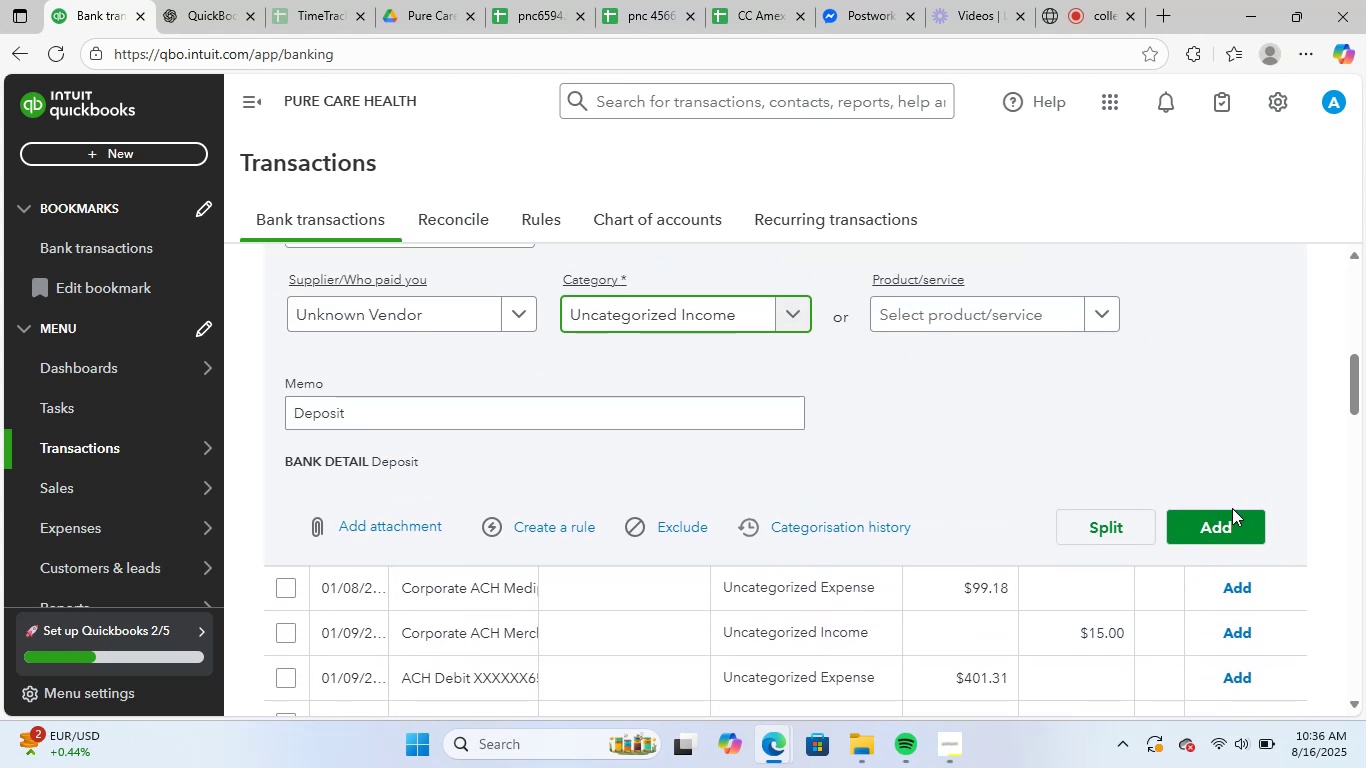 
left_click([1231, 516])
 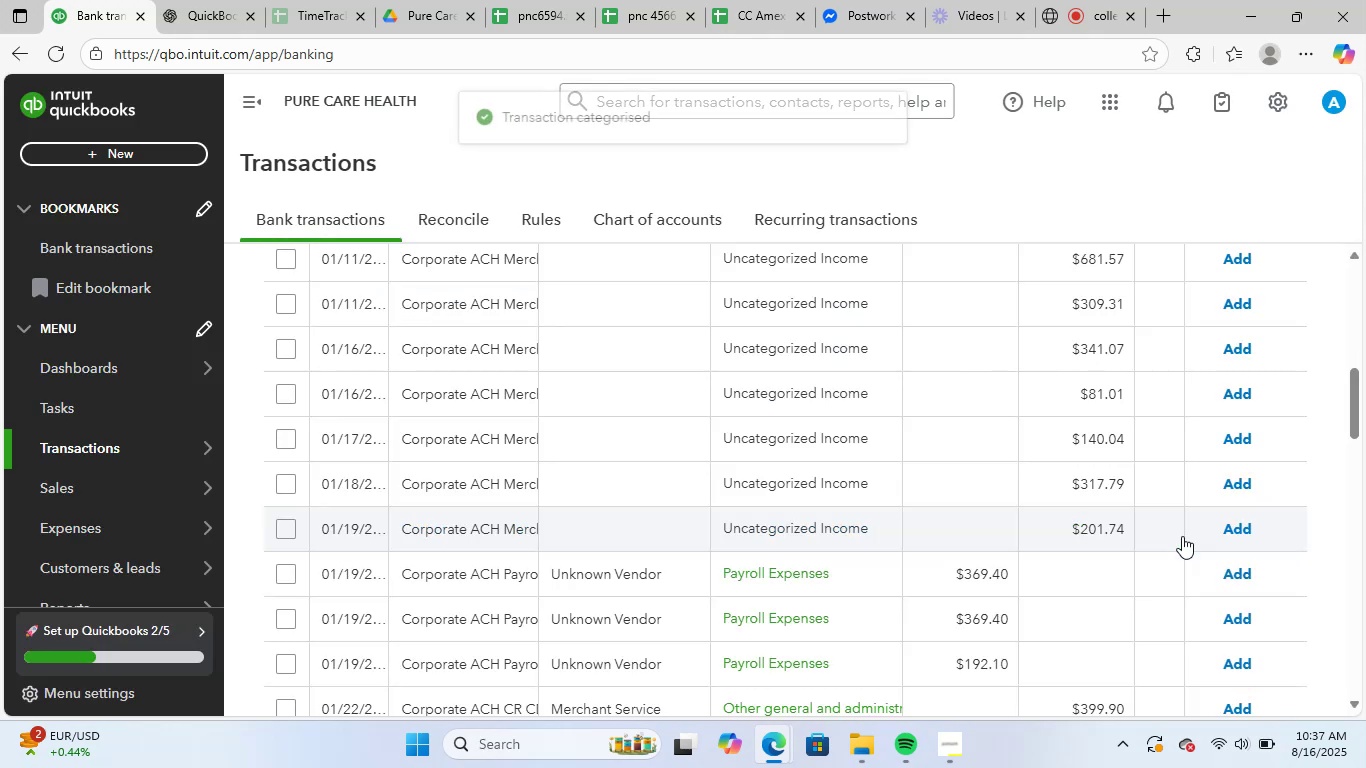 
scroll: coordinate [989, 545], scroll_direction: down, amount: 2.0
 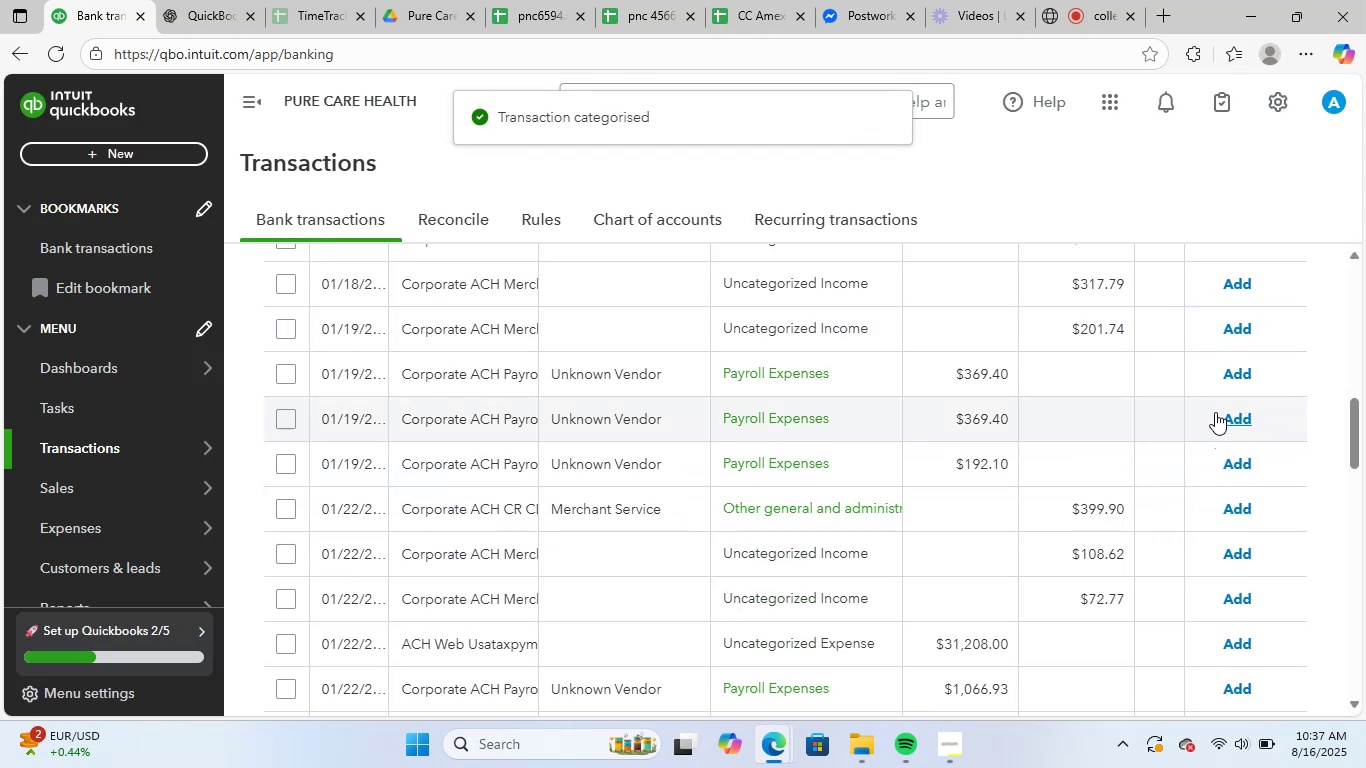 
left_click([1237, 377])
 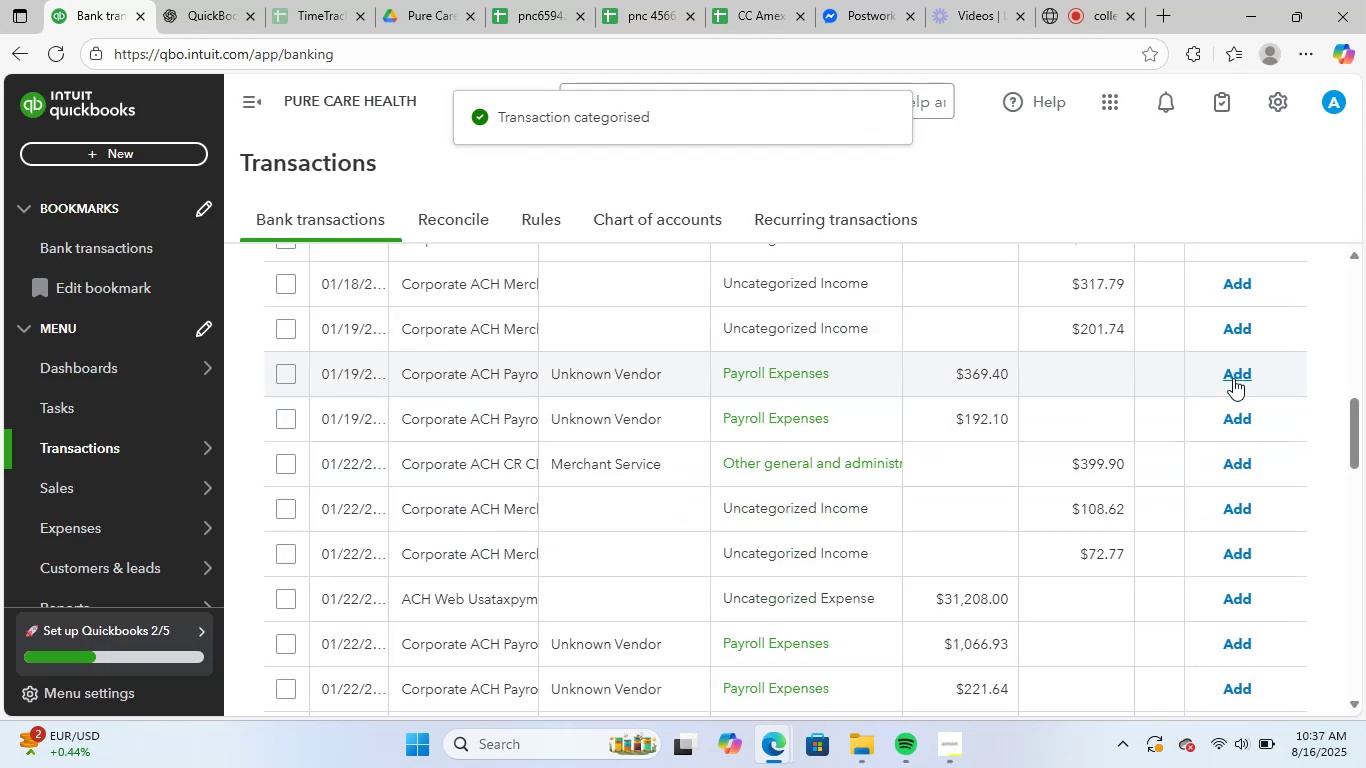 
left_click([1234, 376])
 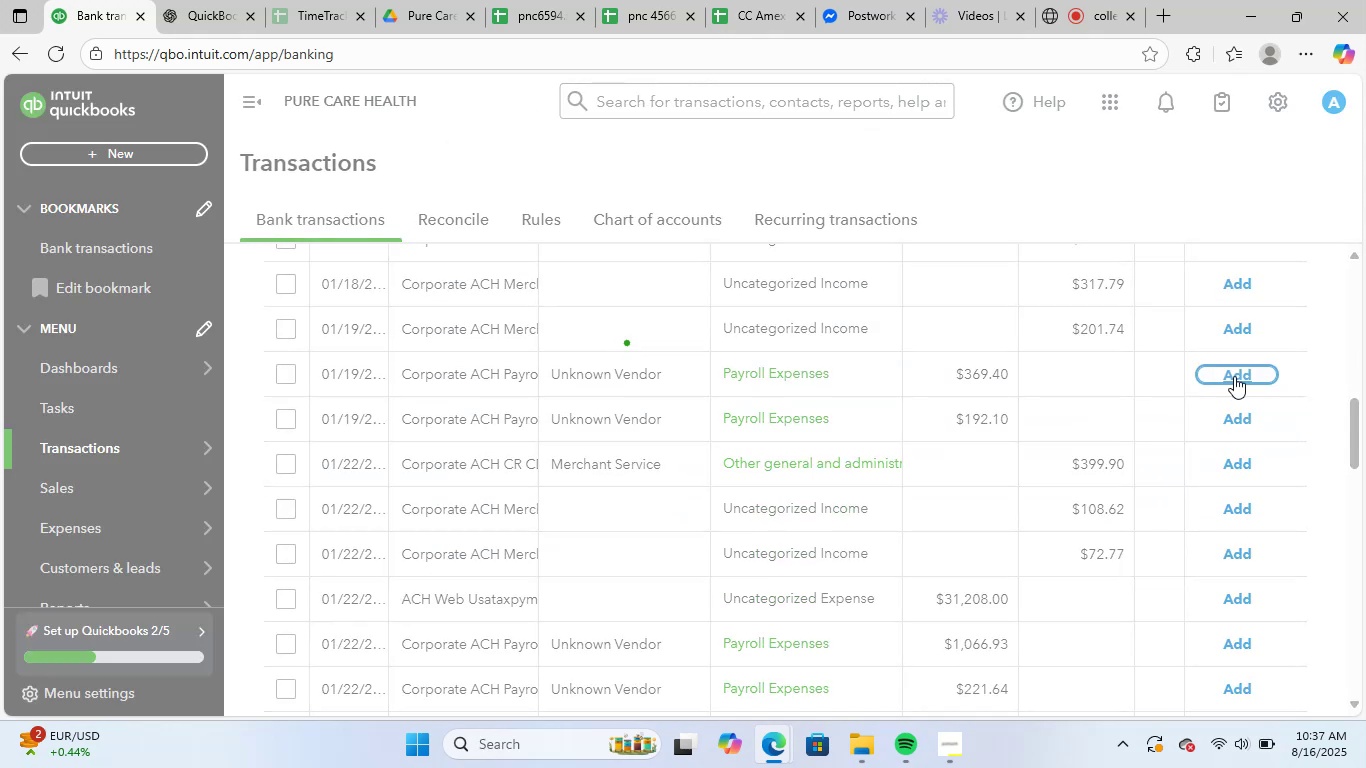 
left_click([1234, 376])
 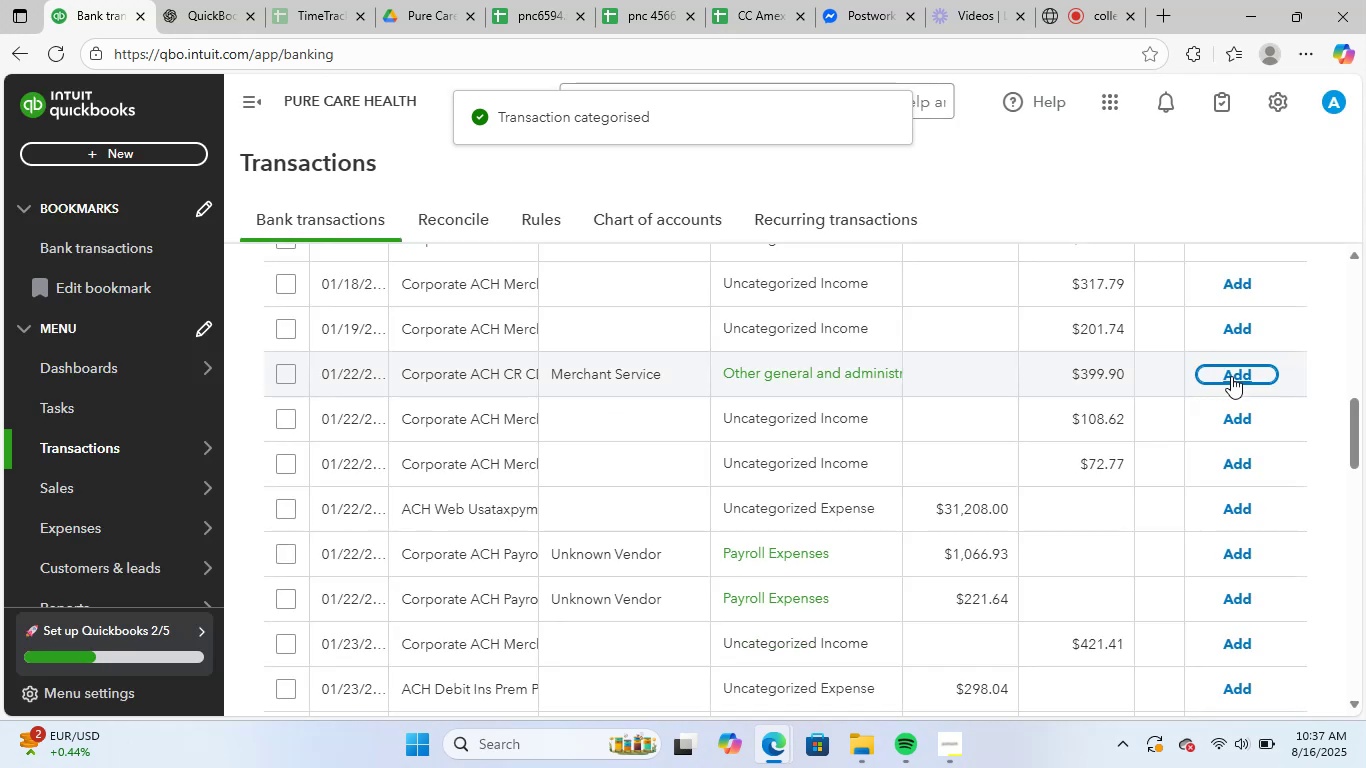 
left_click([1229, 371])
 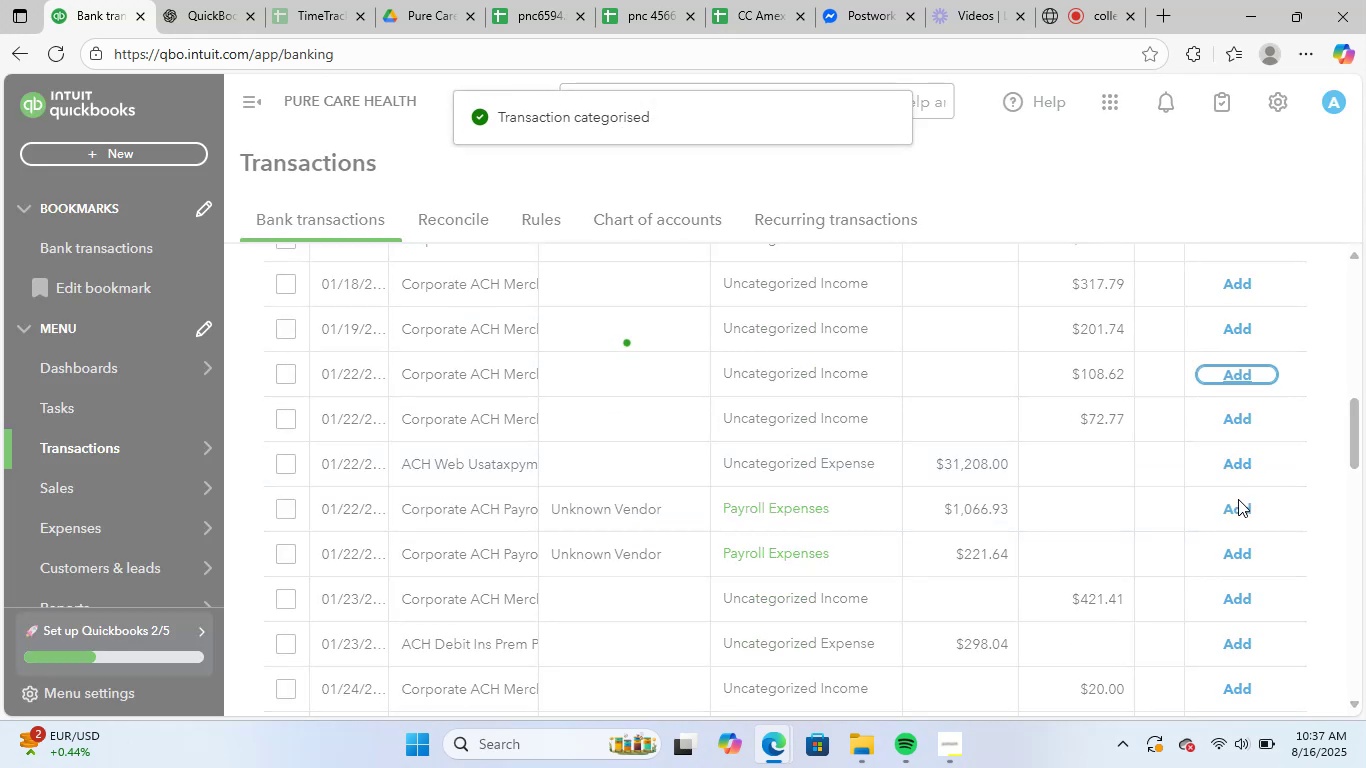 
wait(6.65)
 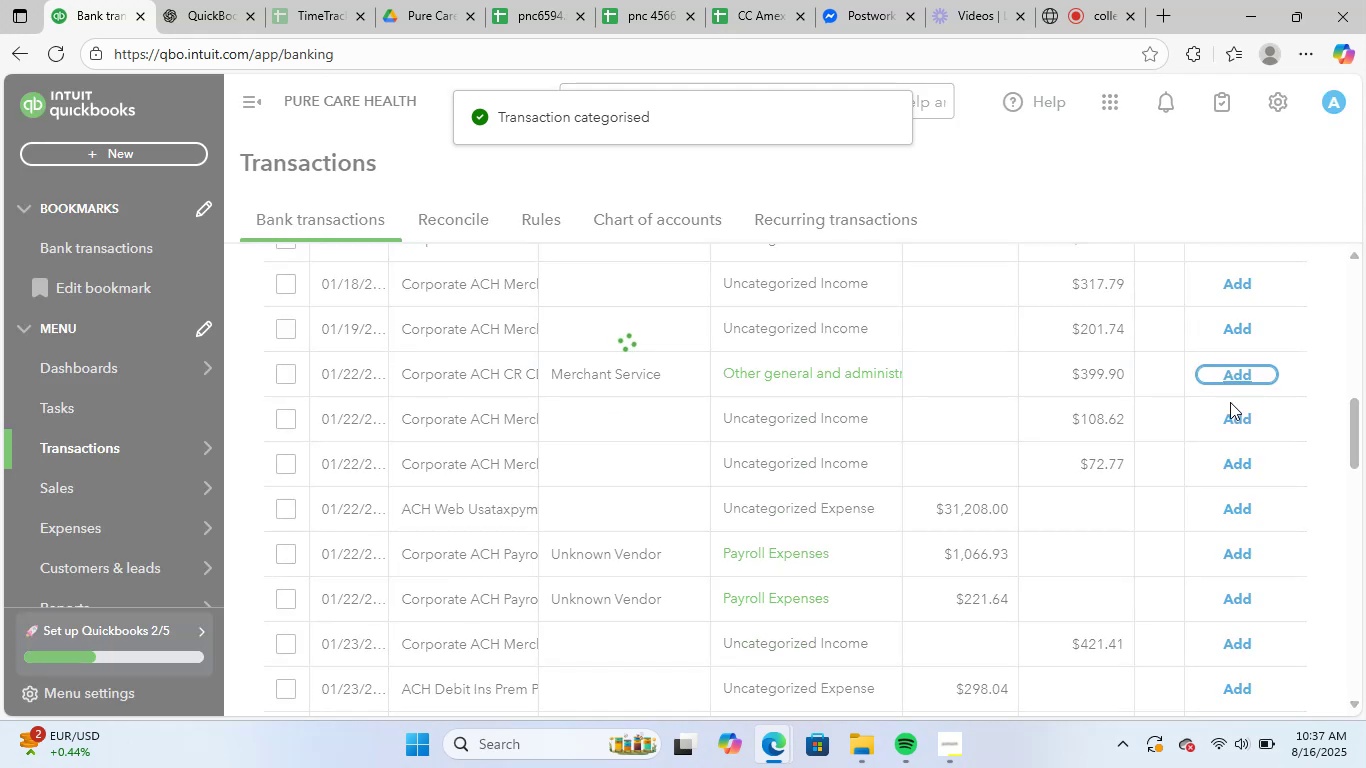 
left_click([1239, 507])
 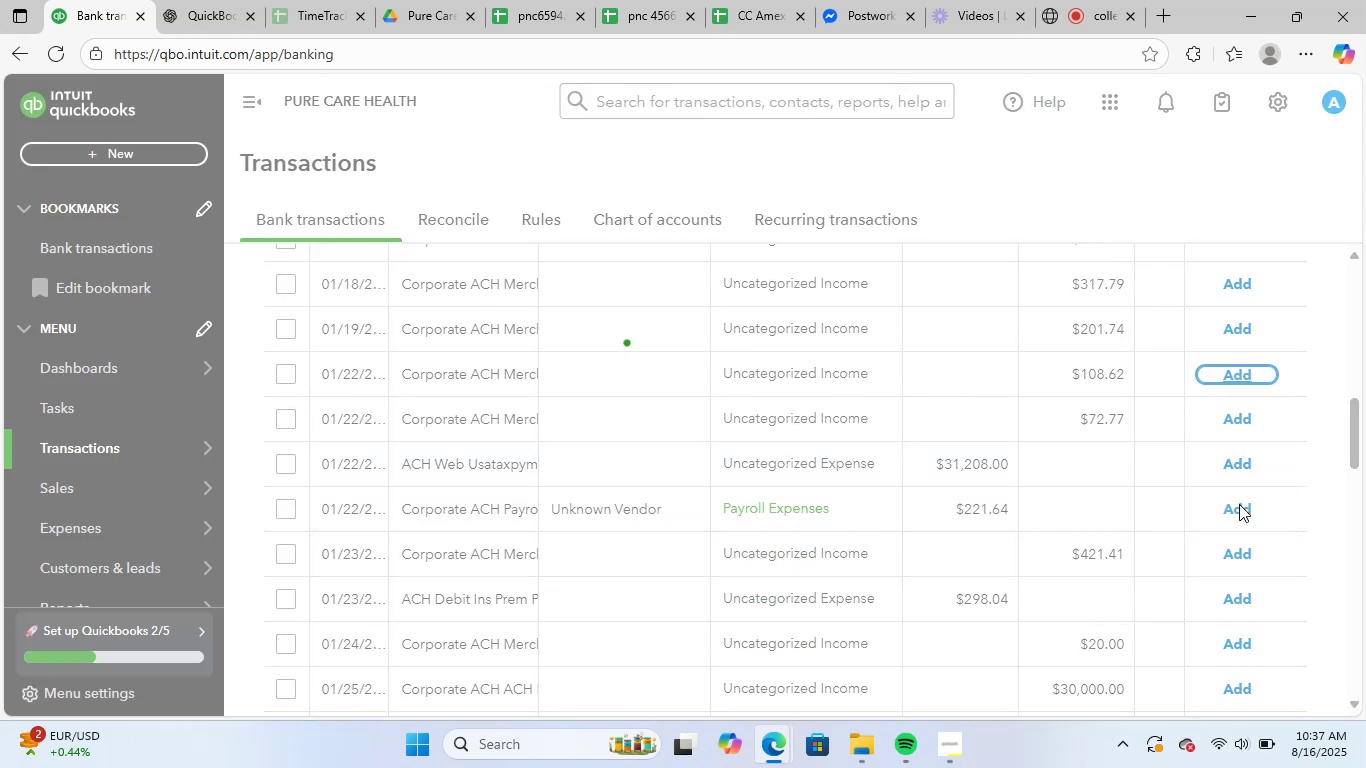 
scroll: coordinate [1239, 498], scroll_direction: down, amount: 4.0
 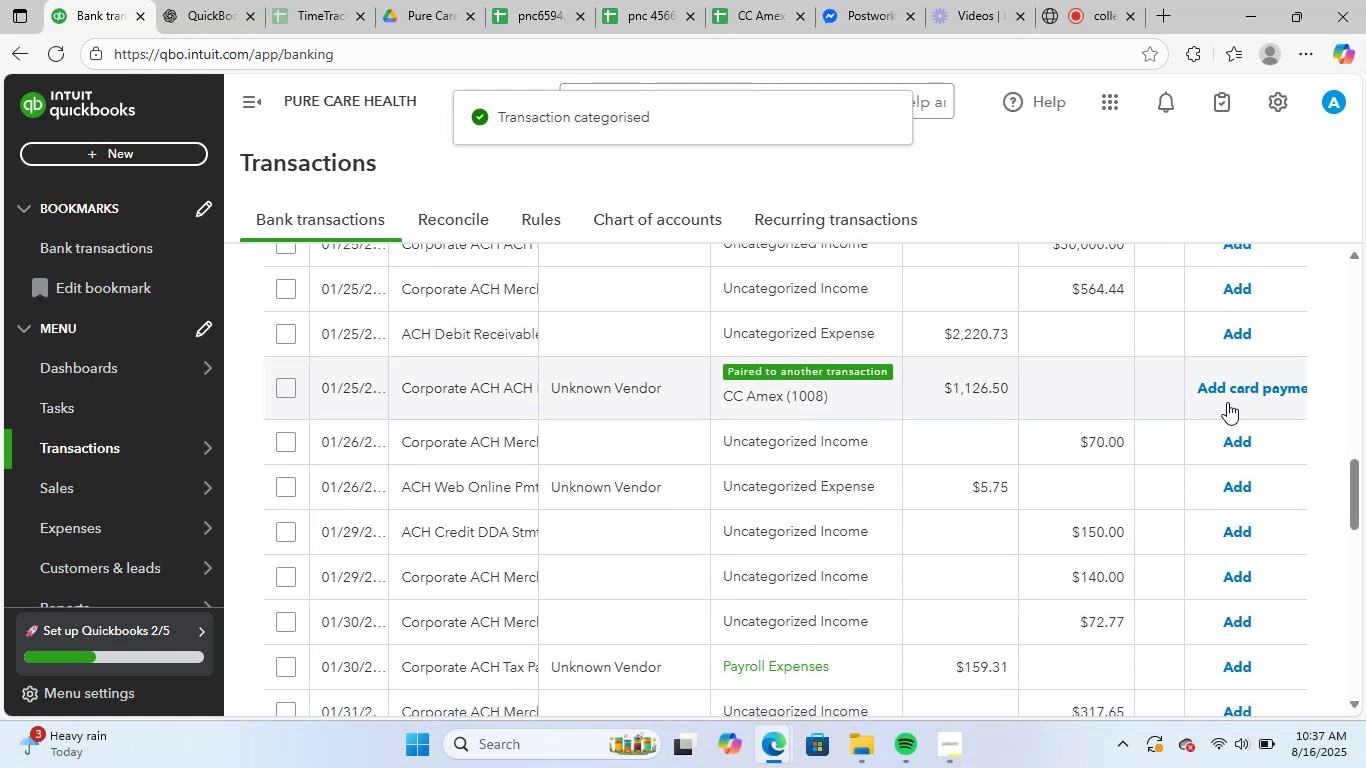 
left_click([1237, 388])
 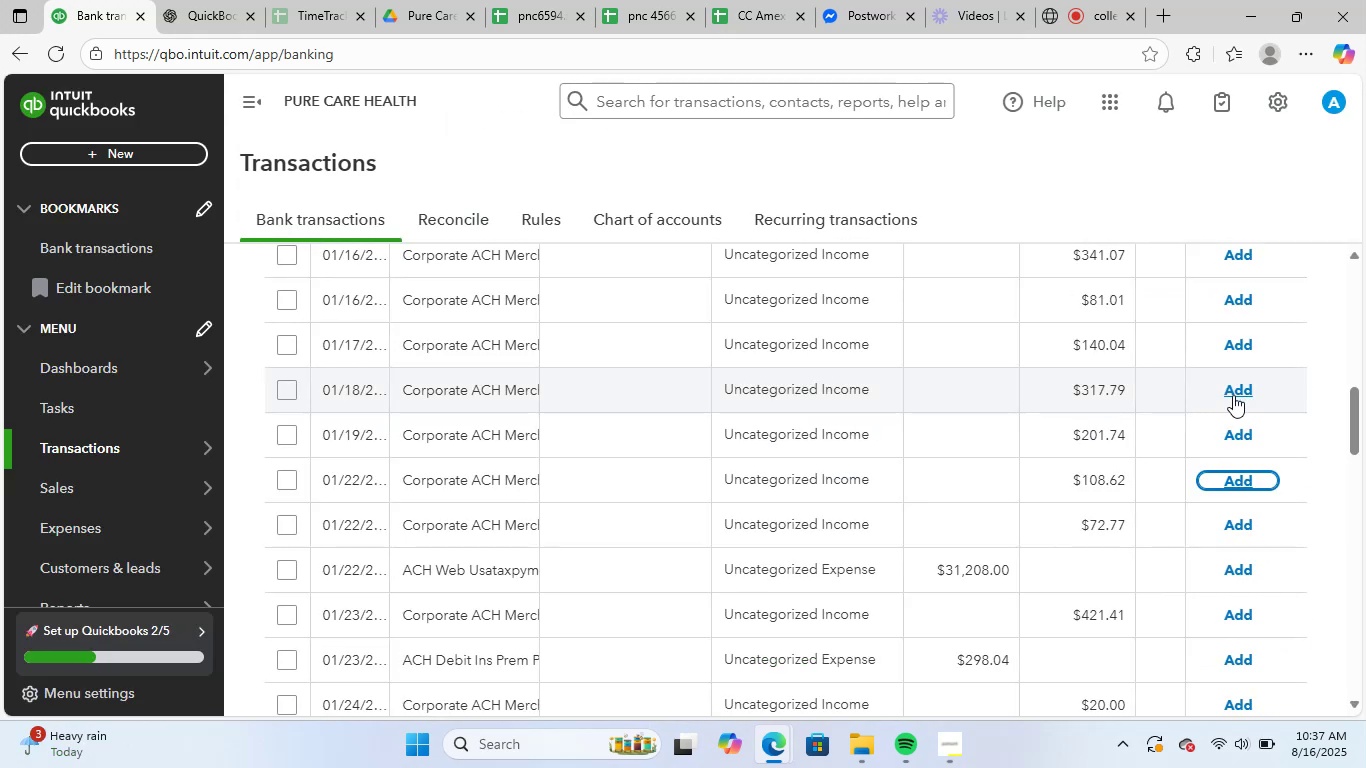 
scroll: coordinate [1254, 526], scroll_direction: down, amount: 4.0
 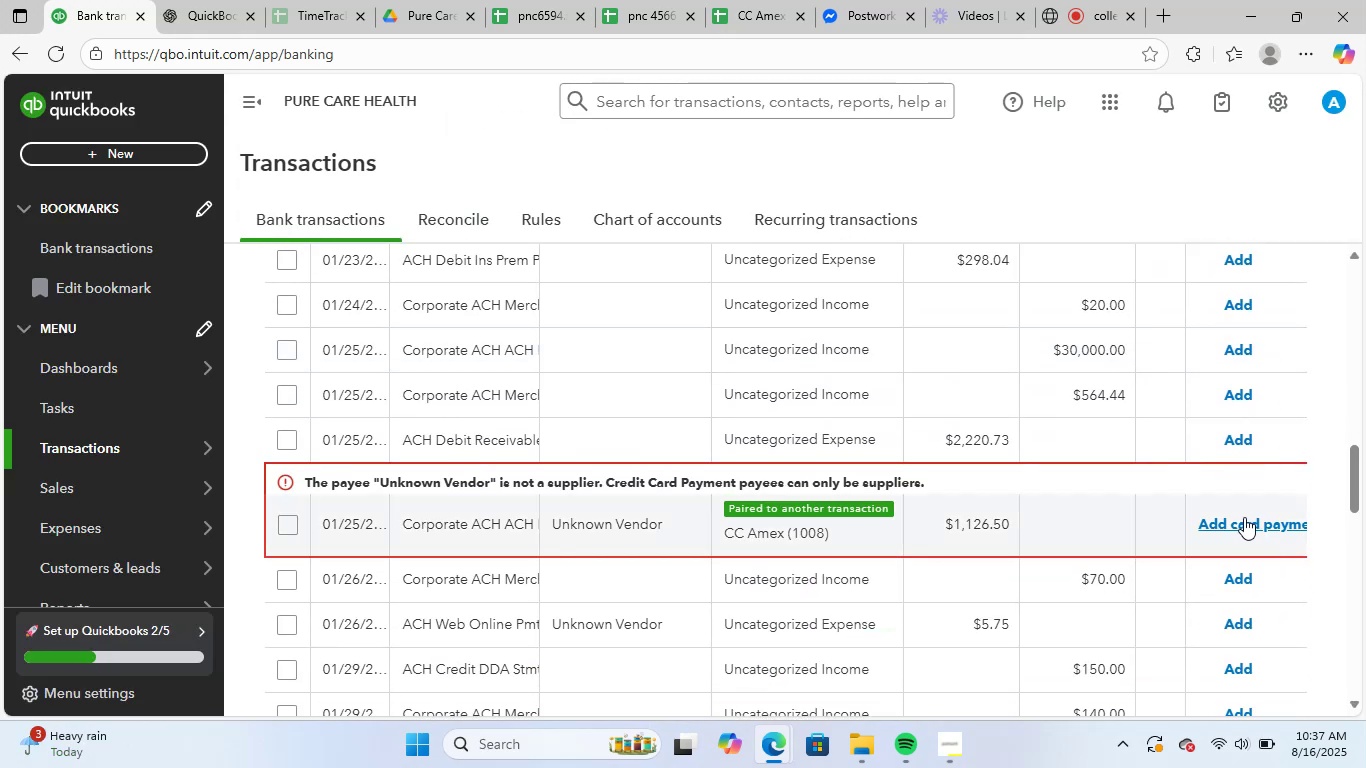 
left_click([1328, 433])
 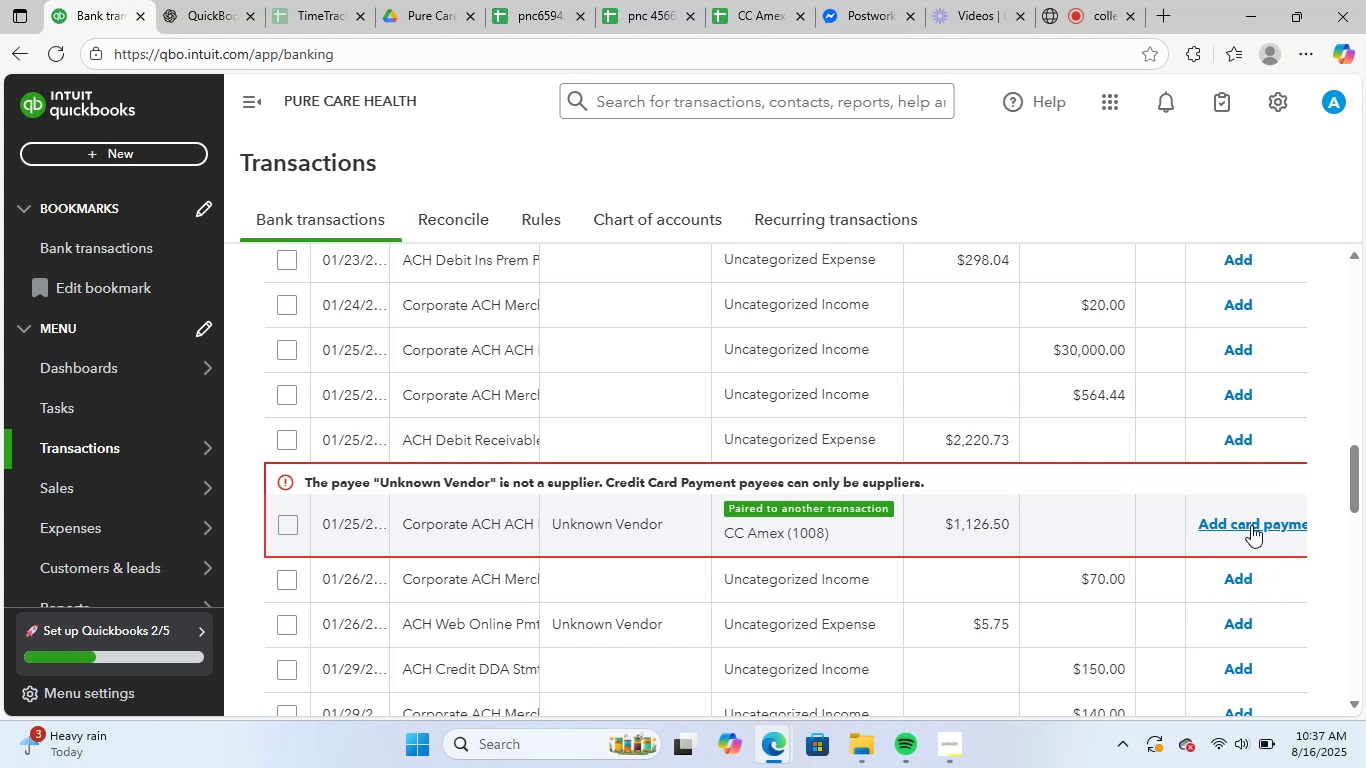 
wait(6.01)
 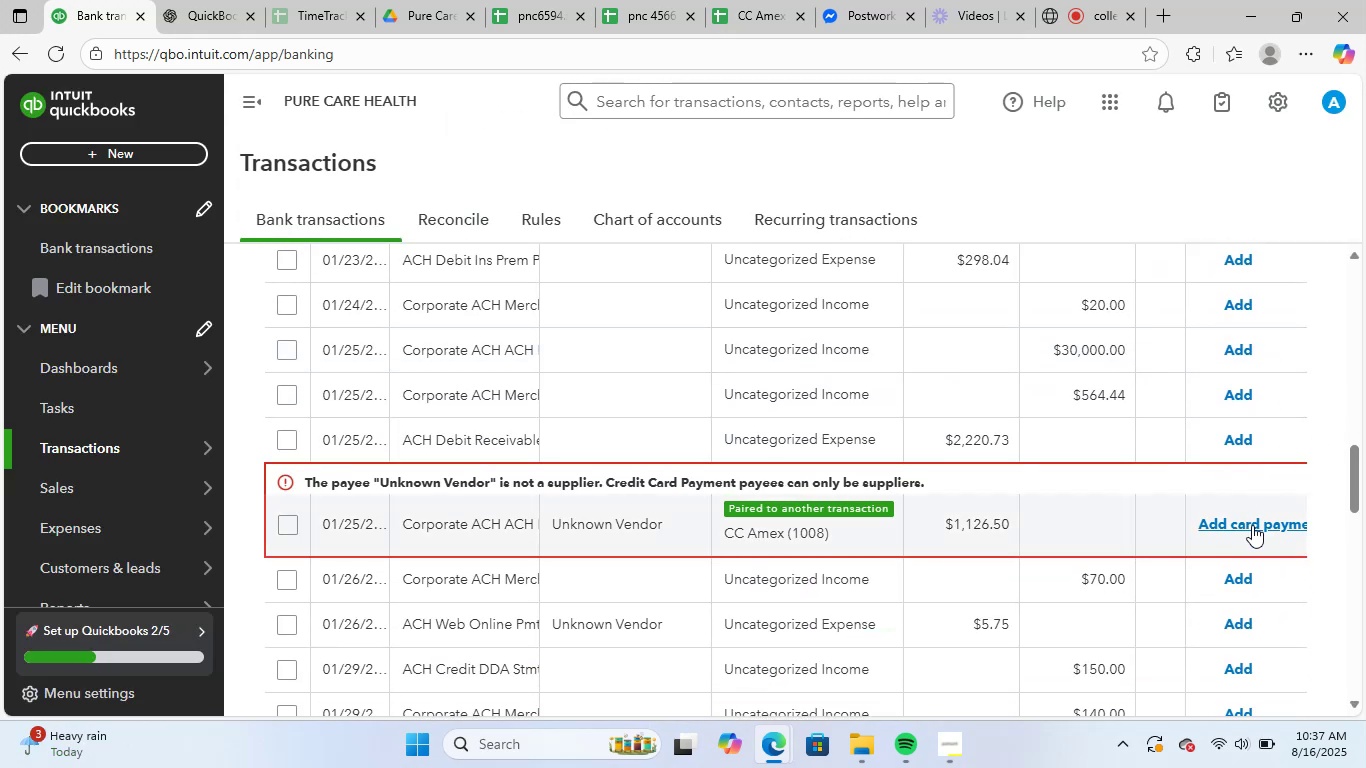 
scroll: coordinate [1150, 490], scroll_direction: down, amount: 5.0
 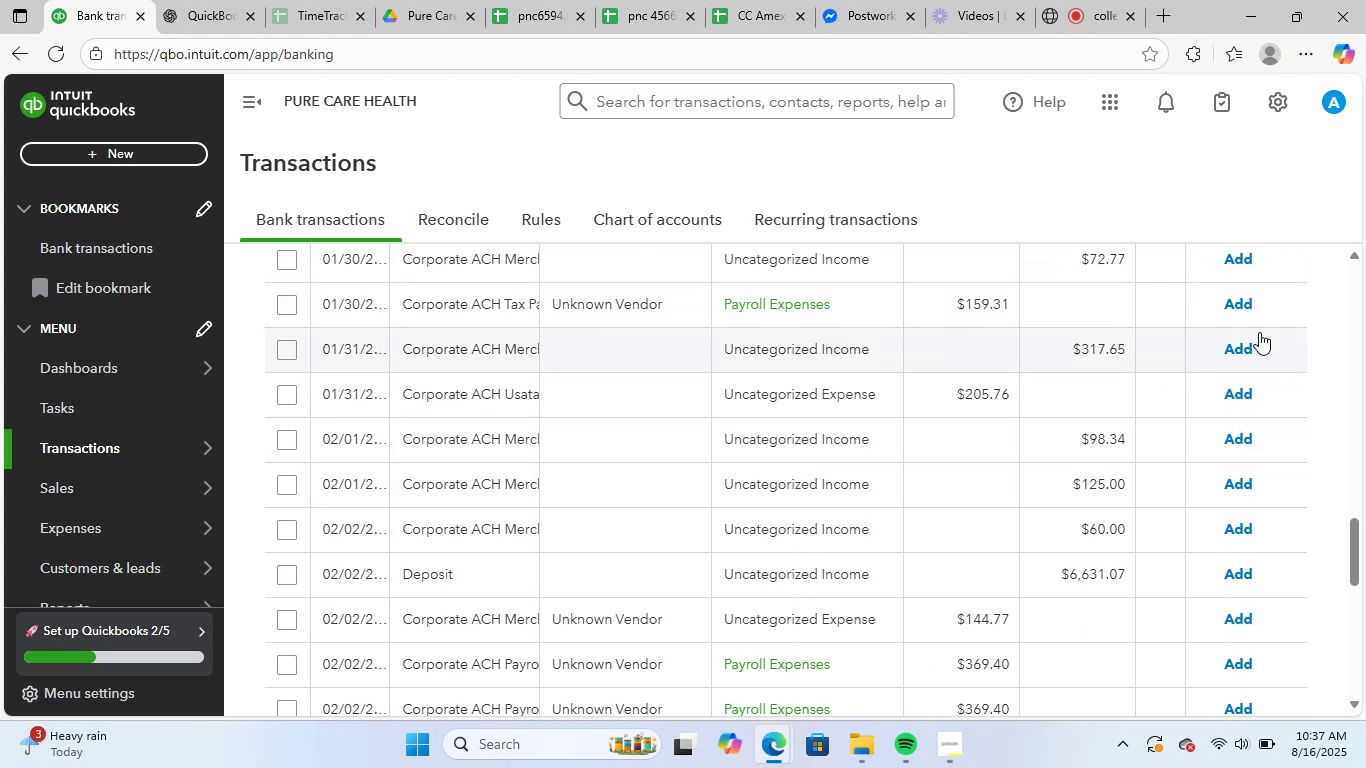 
left_click([1244, 299])
 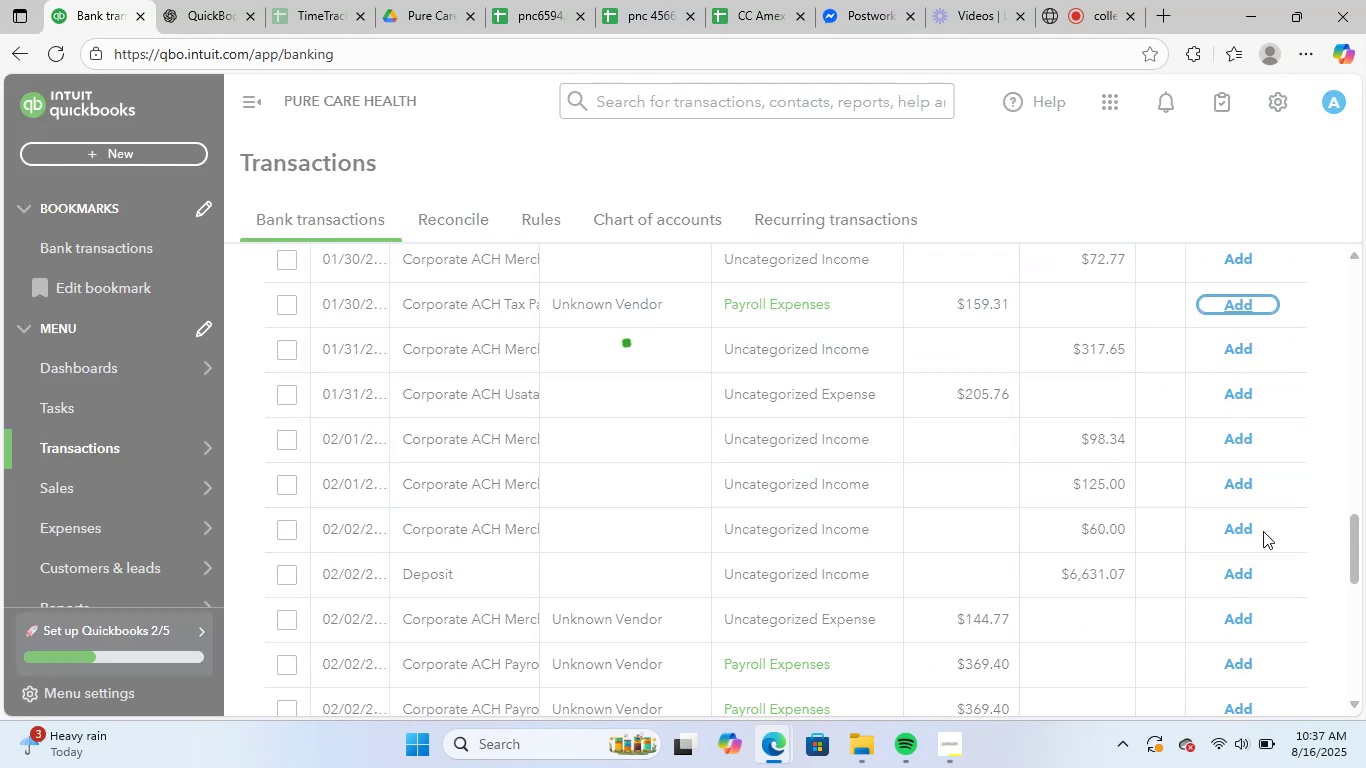 
scroll: coordinate [1263, 532], scroll_direction: down, amount: 2.0
 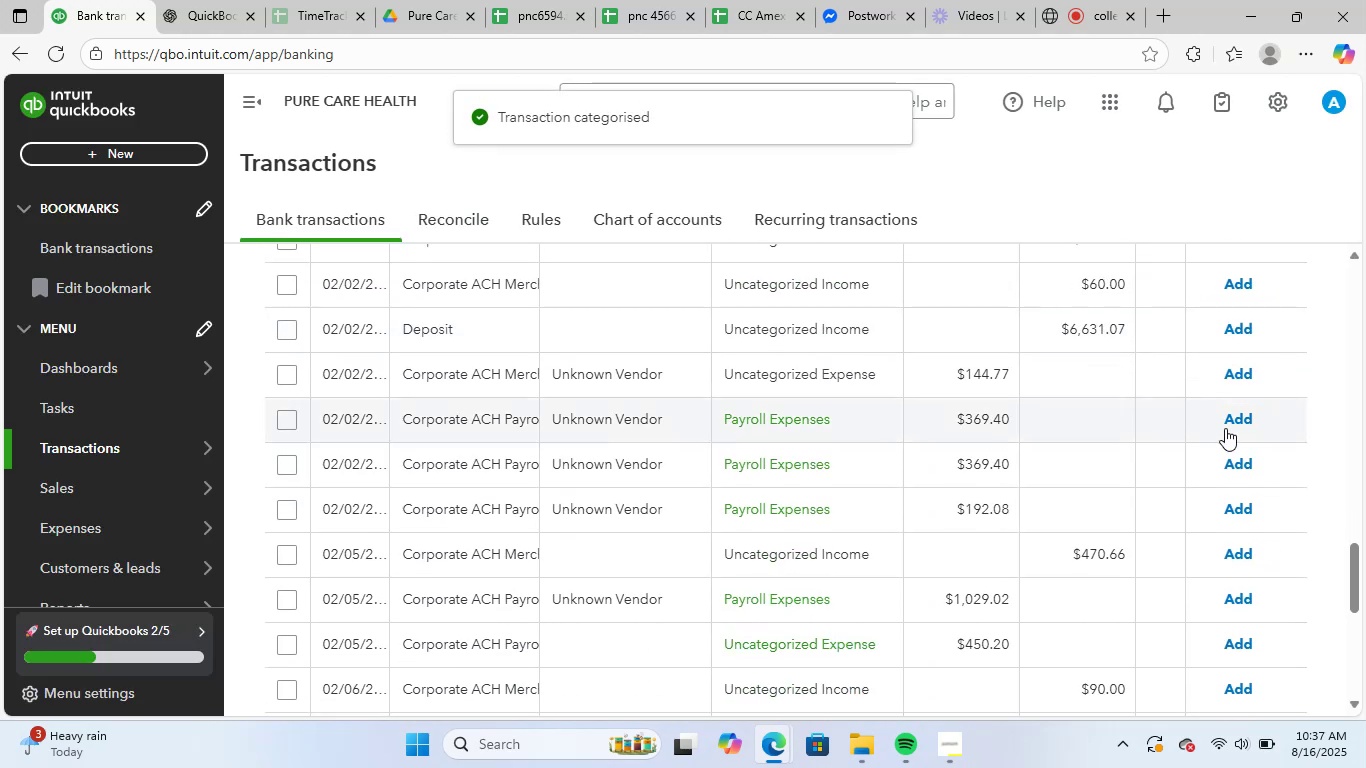 
left_click([1235, 415])
 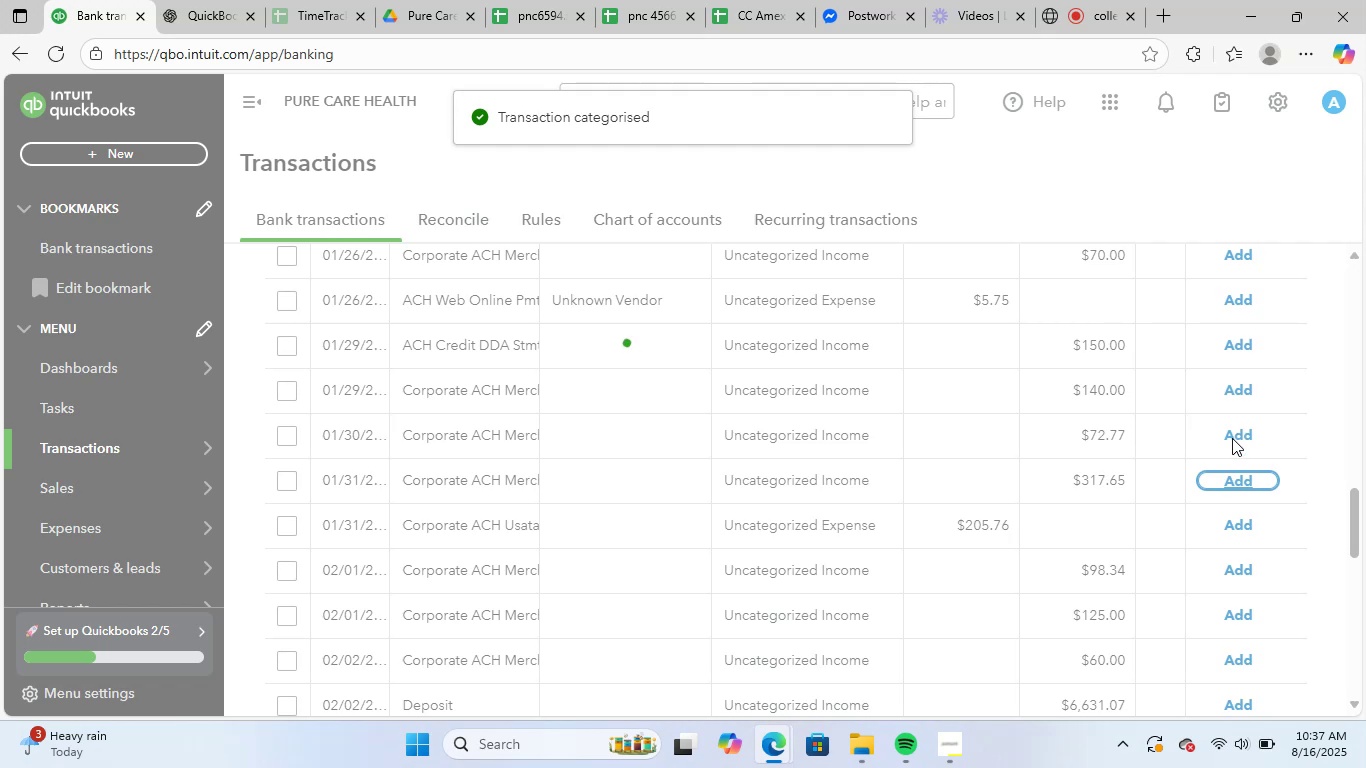 
scroll: coordinate [1248, 555], scroll_direction: down, amount: 7.0
 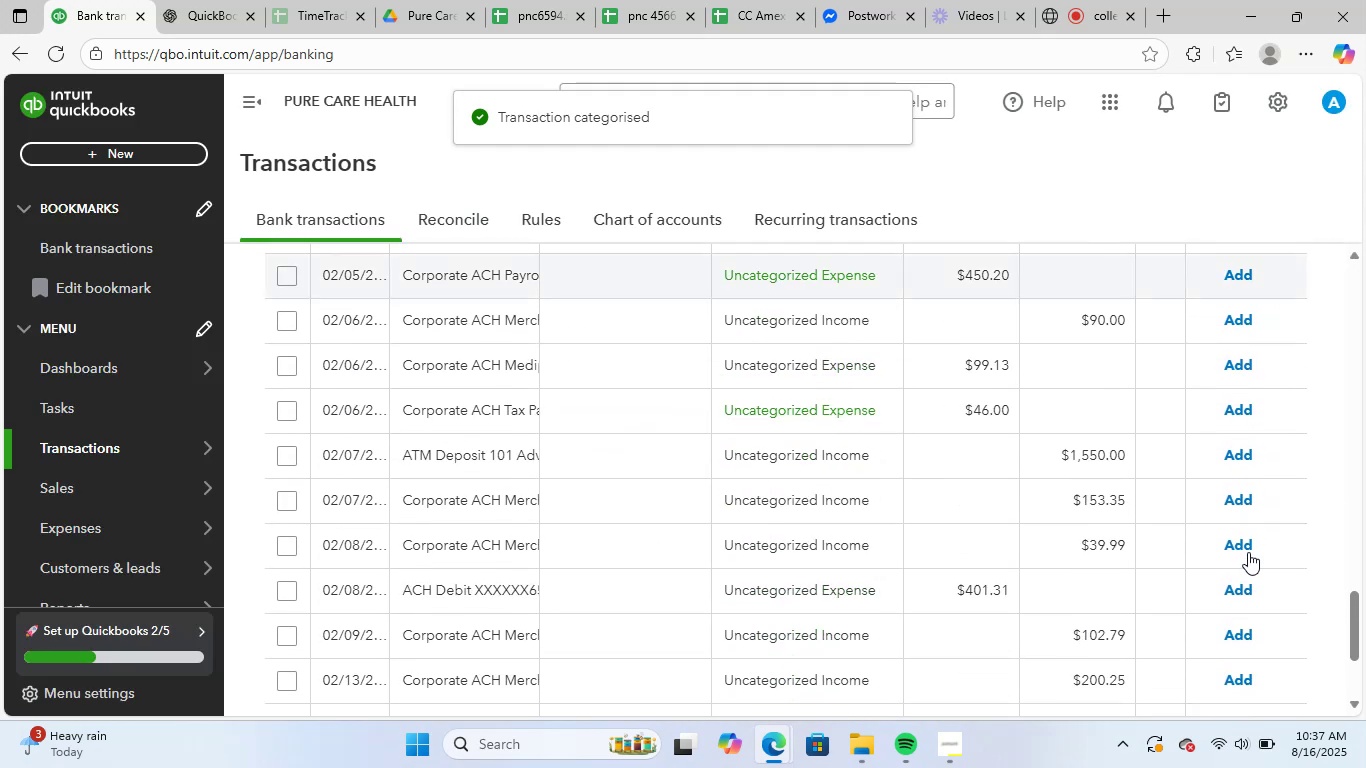 
scroll: coordinate [1248, 549], scroll_direction: up, amount: 3.0
 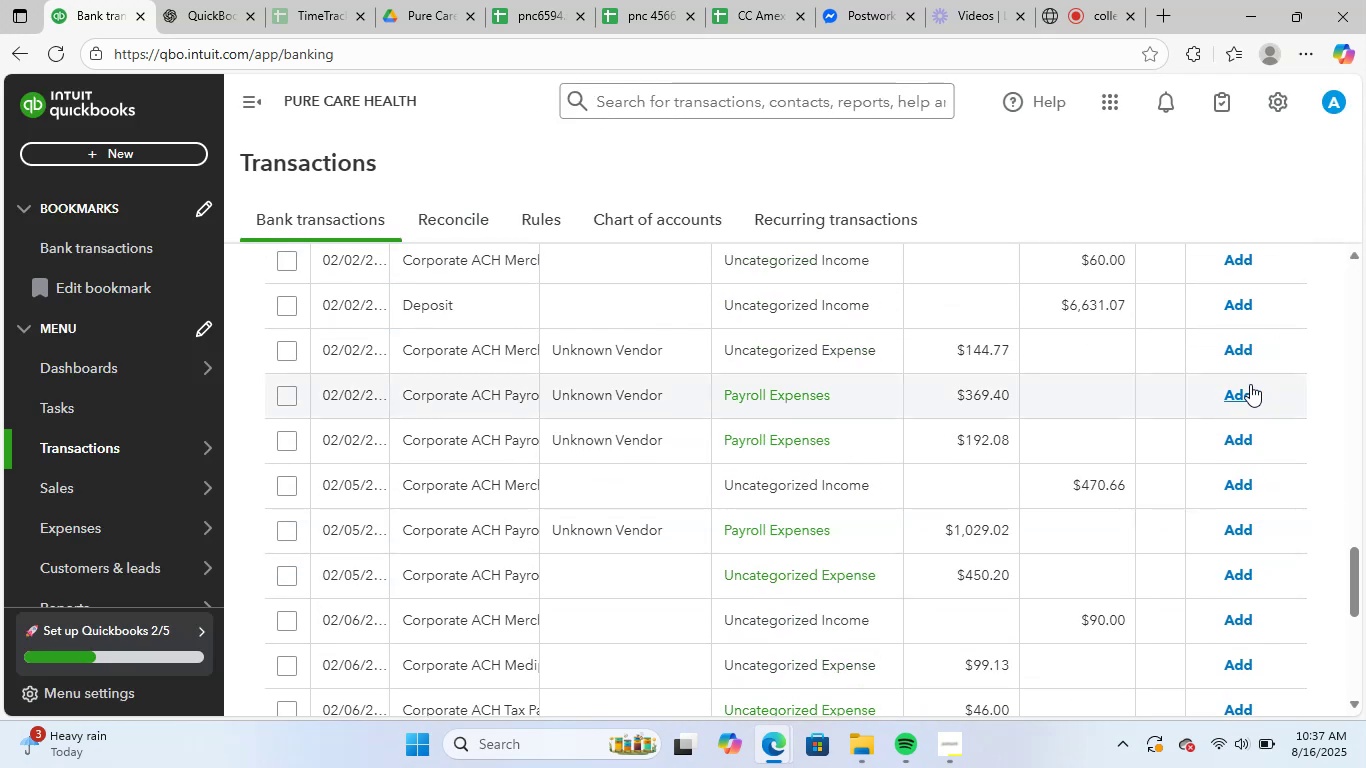 
left_click([1237, 396])
 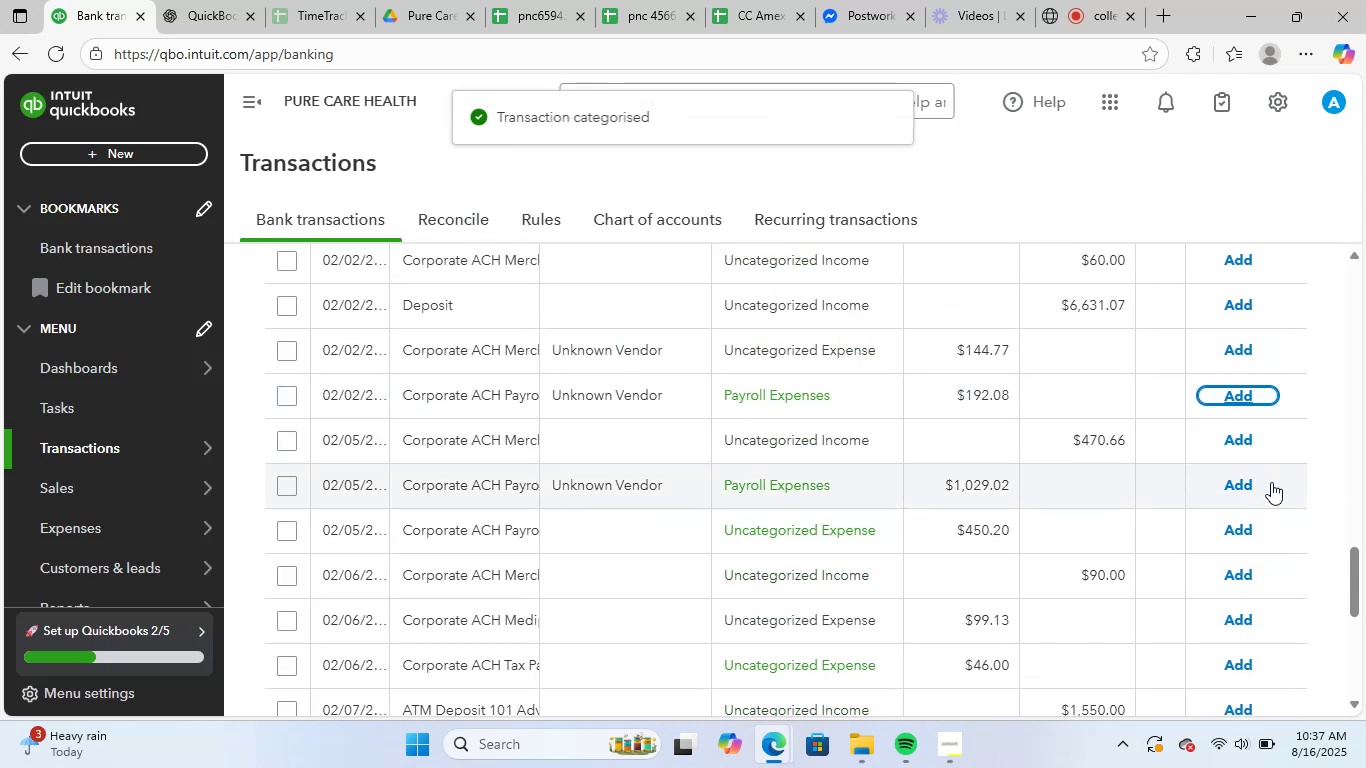 
left_click([1236, 391])
 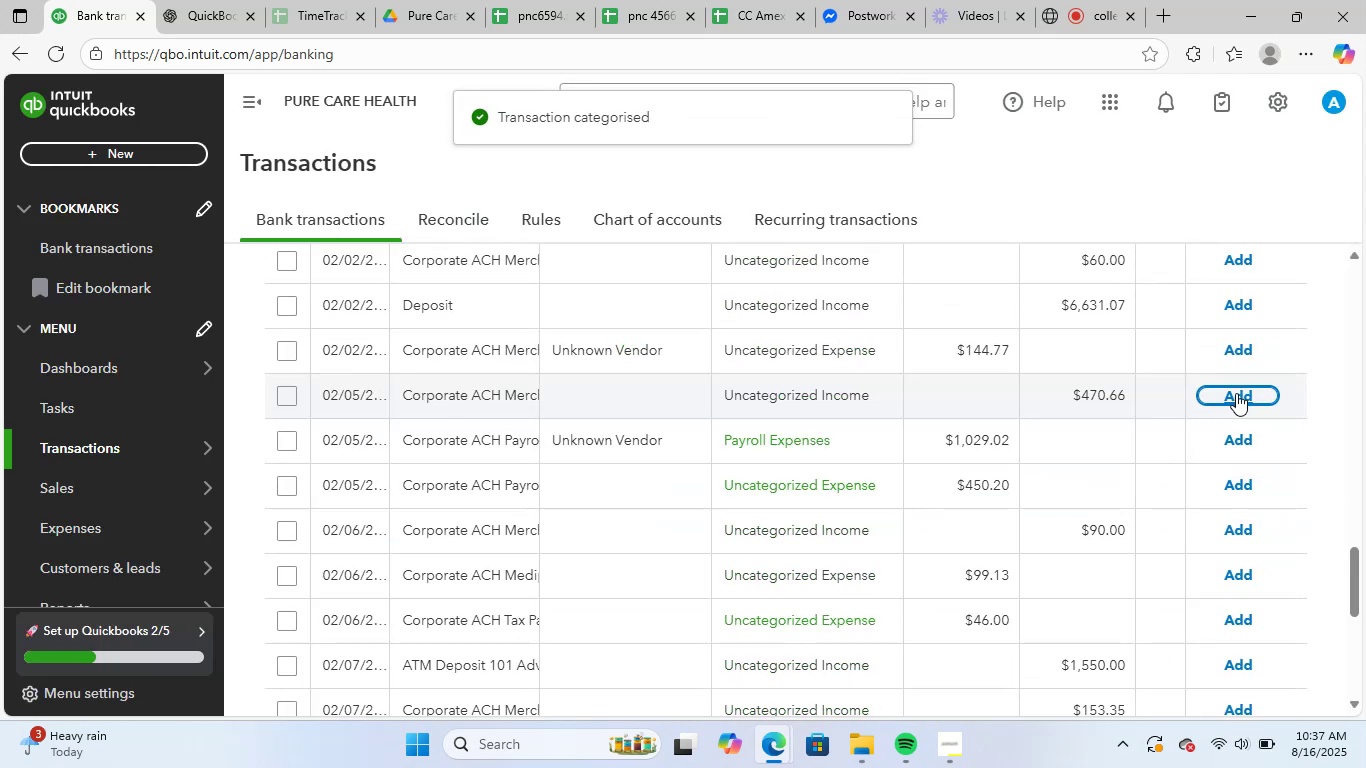 
left_click([1242, 437])
 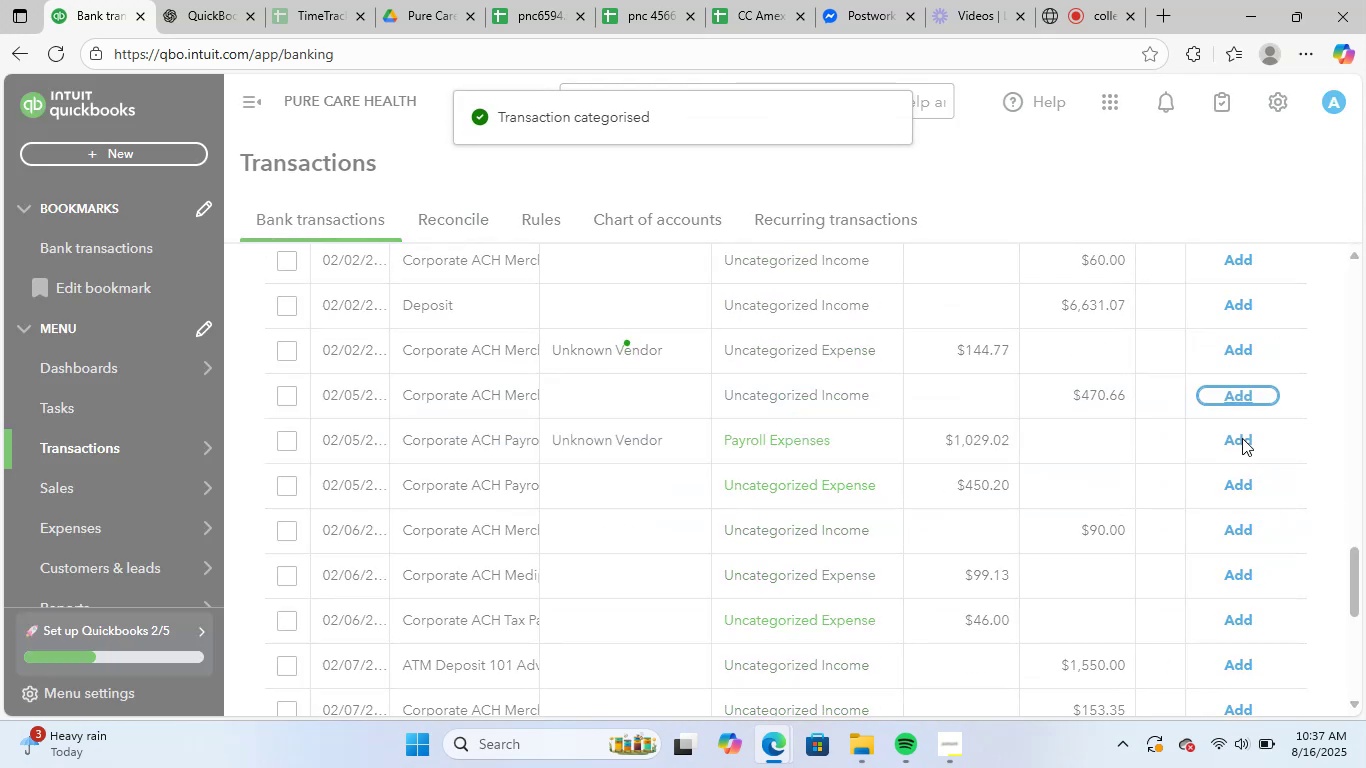 
scroll: coordinate [1257, 480], scroll_direction: down, amount: 5.0
 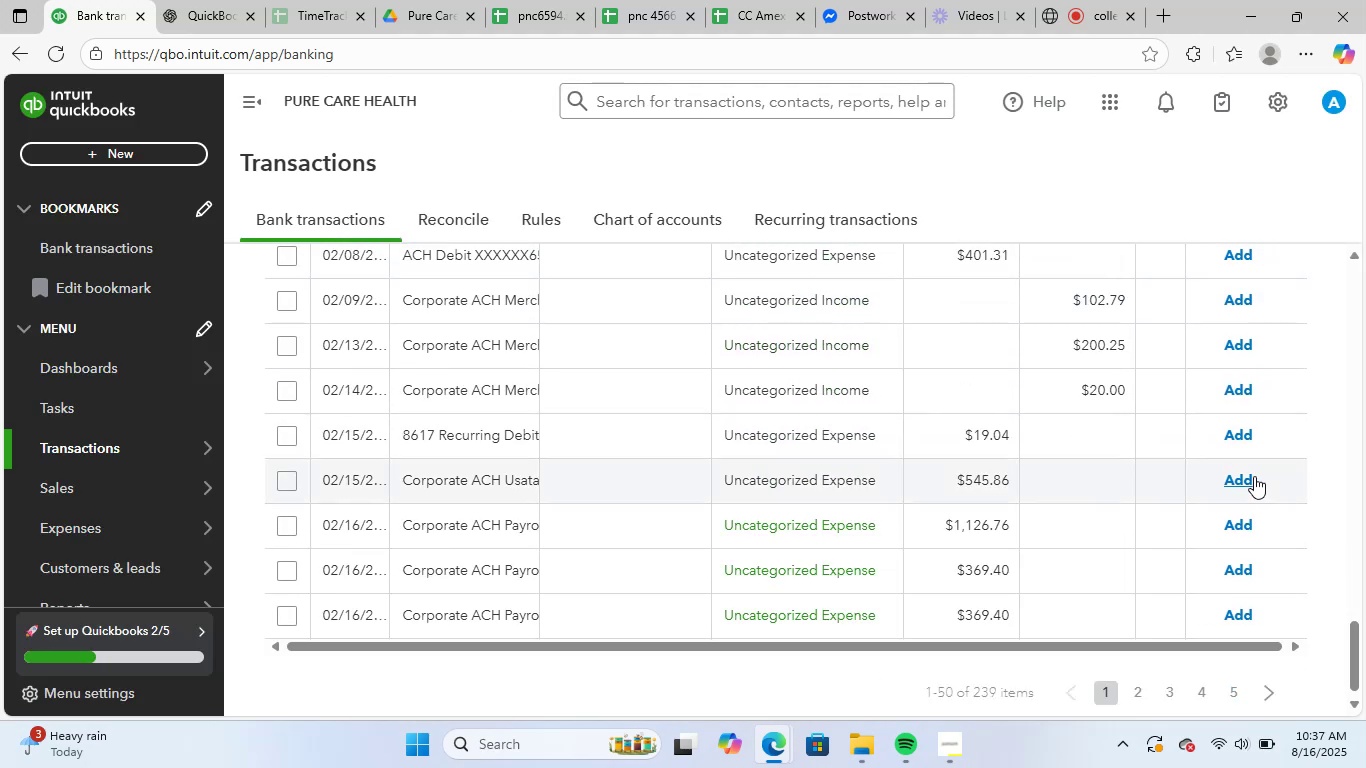 
scroll: coordinate [1253, 474], scroll_direction: up, amount: 11.0
 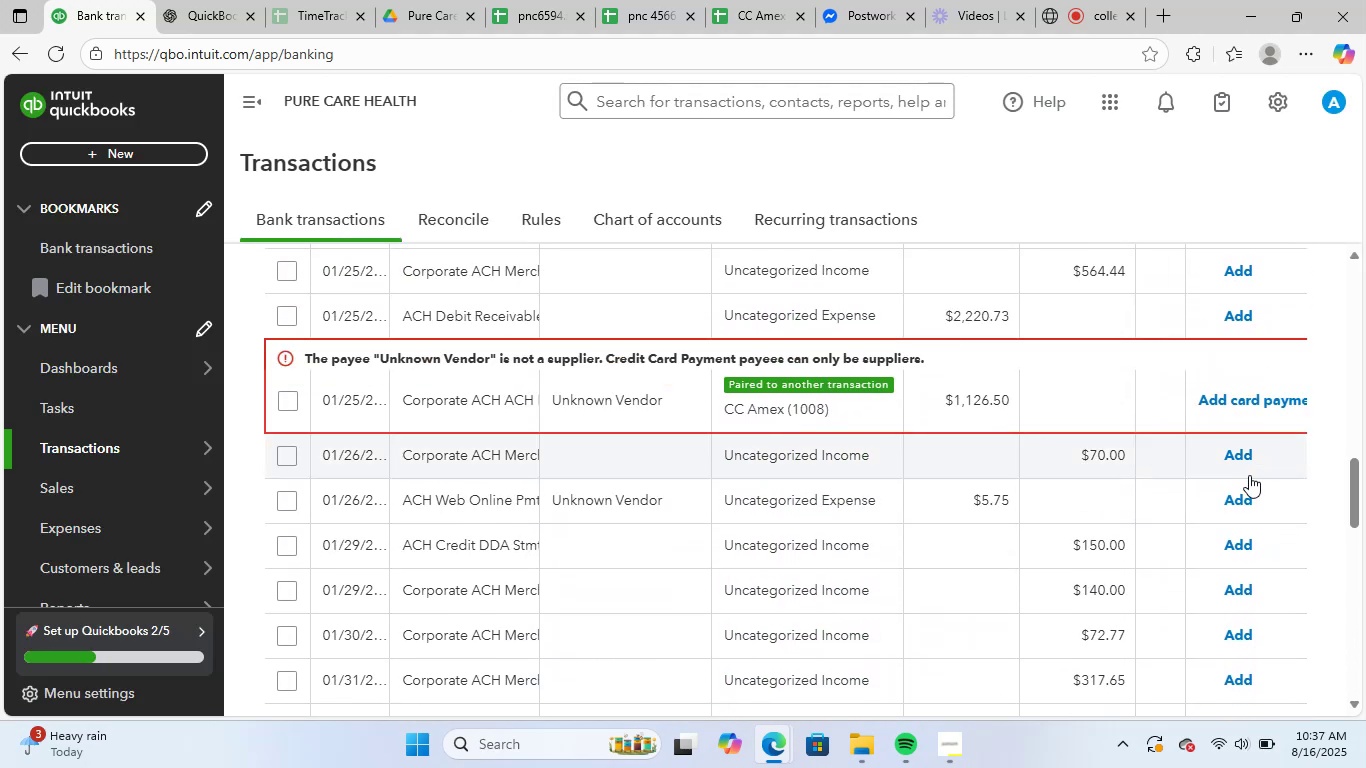 